 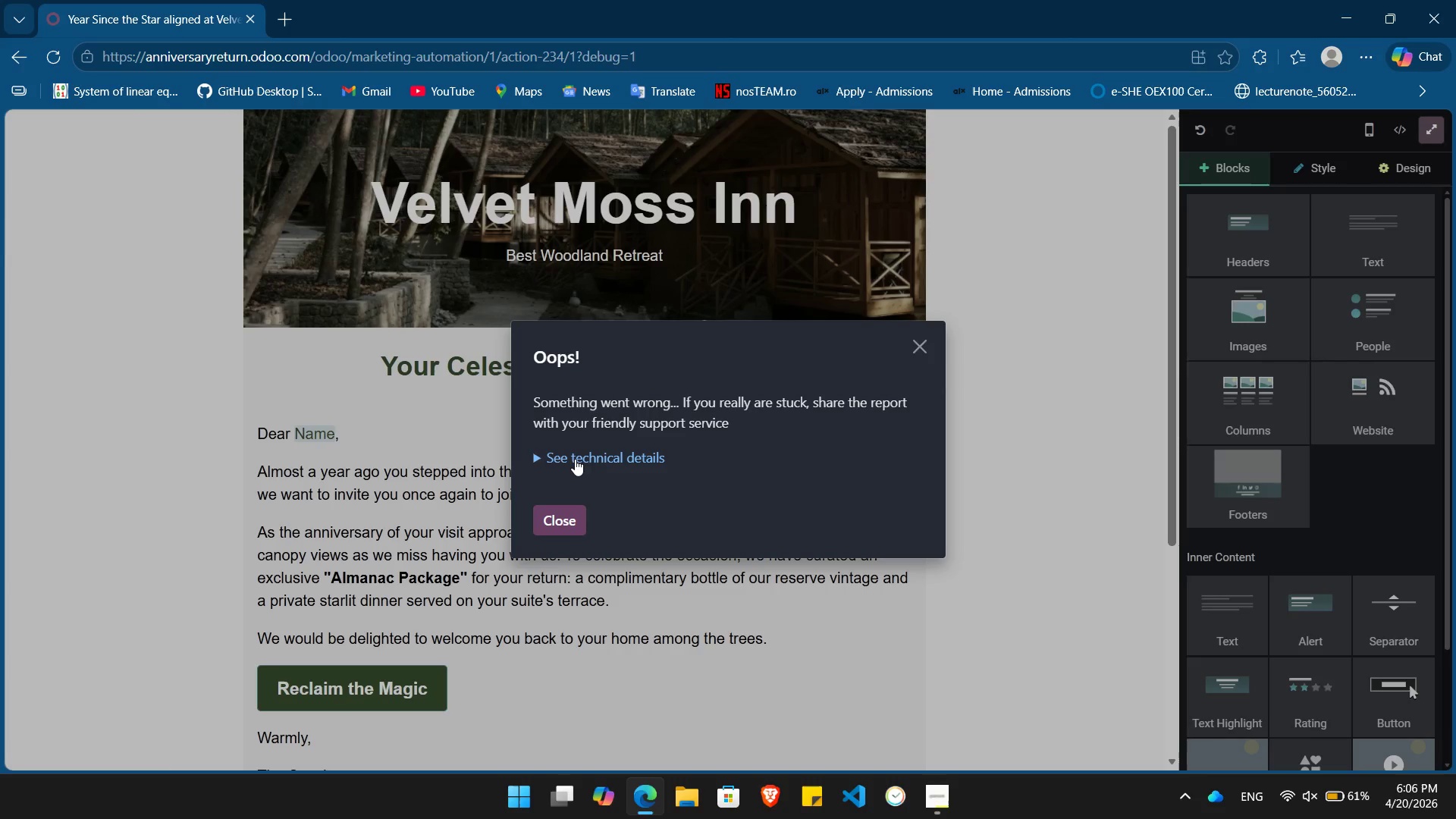 
left_click([542, 522])
 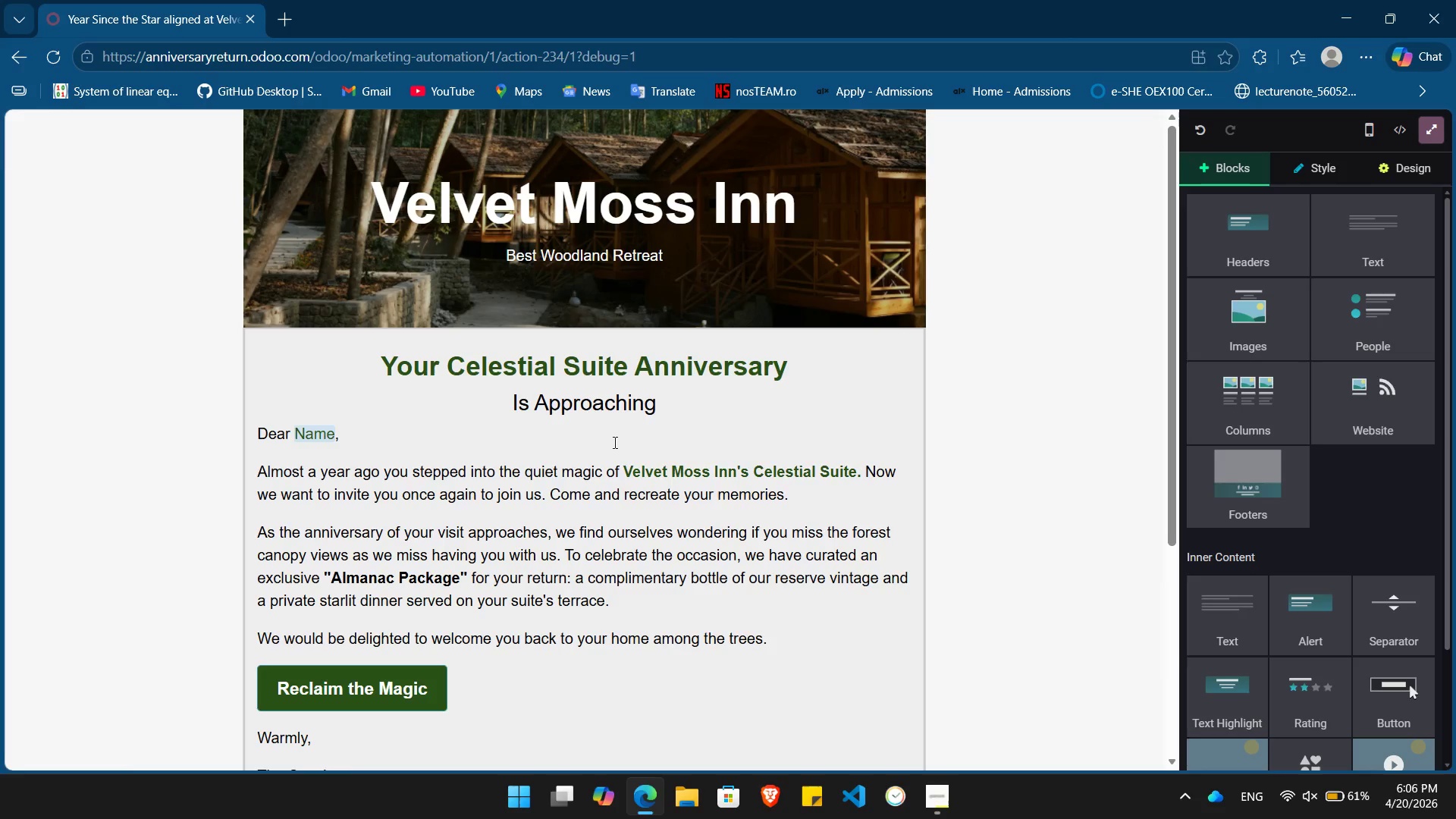 
scroll: coordinate [613, 442], scroll_direction: up, amount: 3.0
 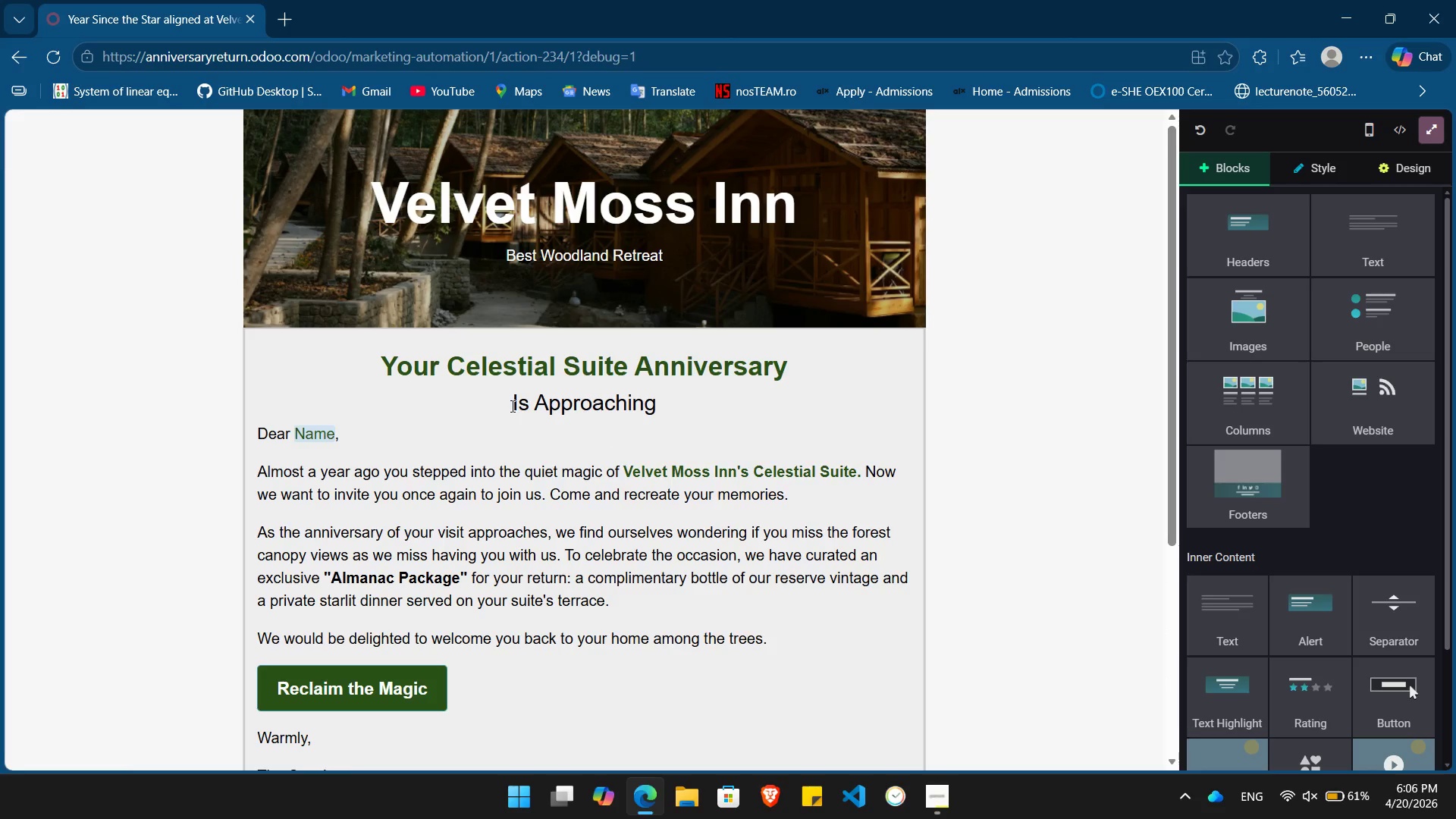 
left_click_drag(start_coordinate=[513, 405], to_coordinate=[654, 400])
 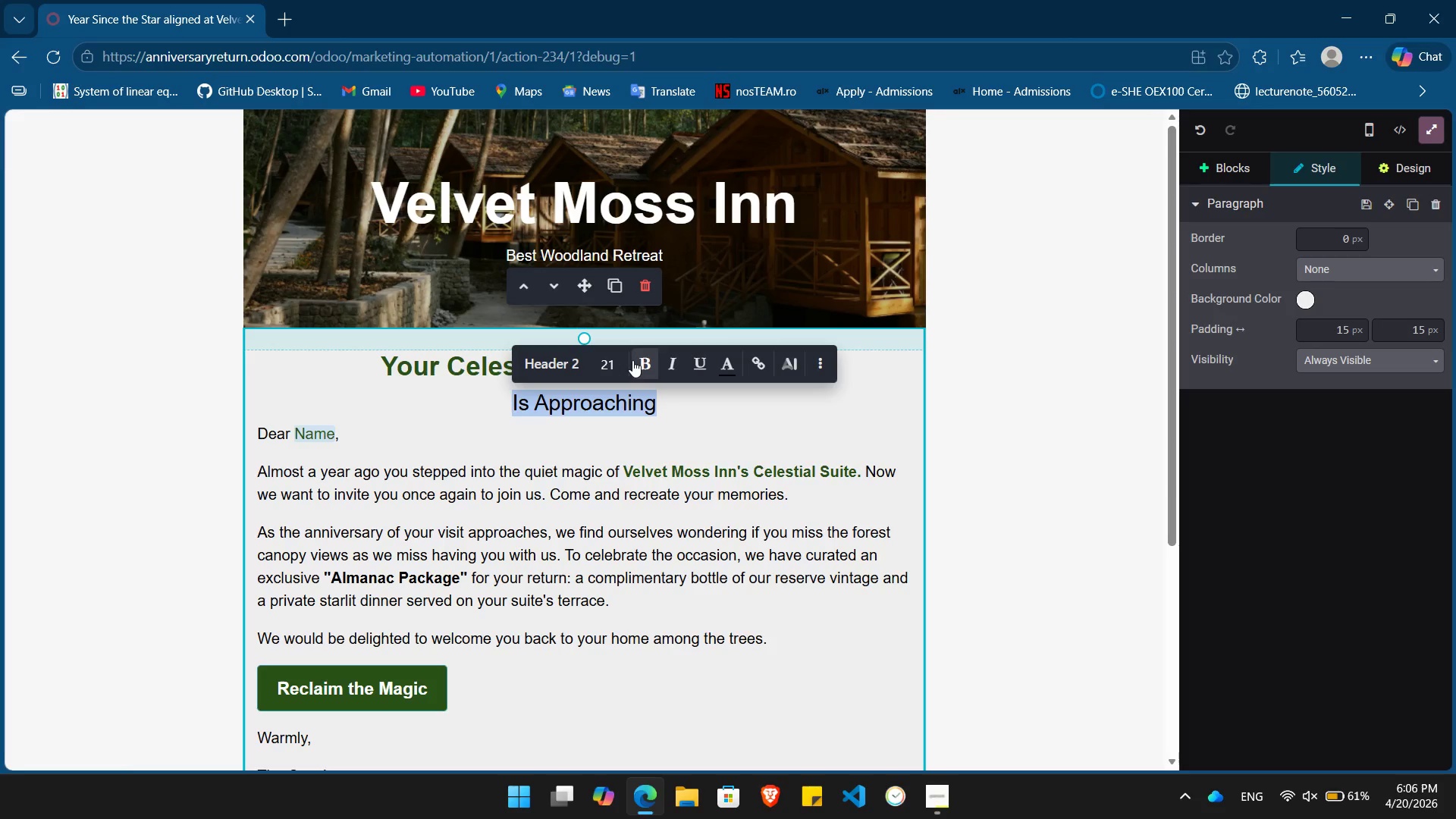 
left_click([638, 358])
 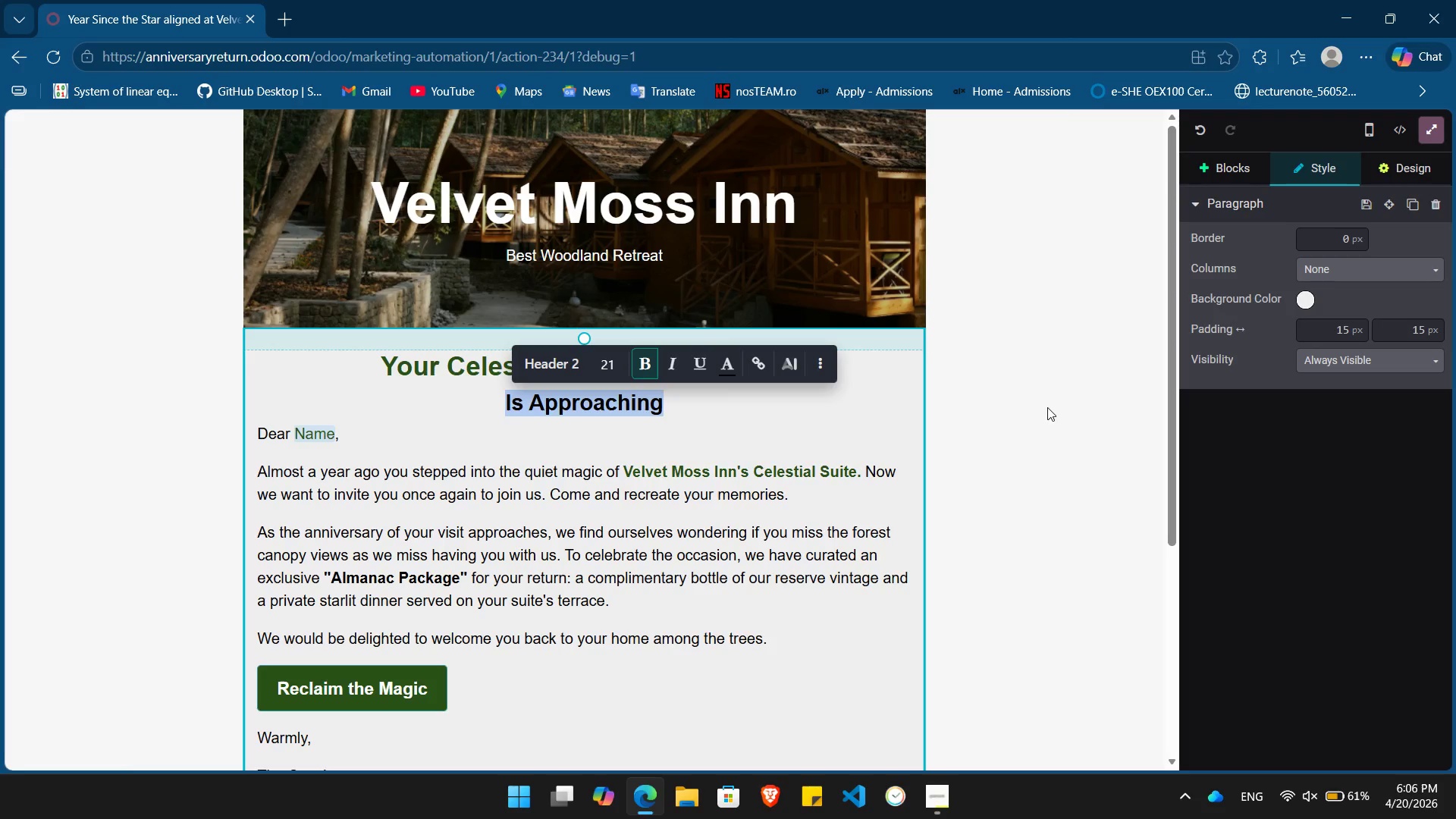 
left_click([1046, 407])
 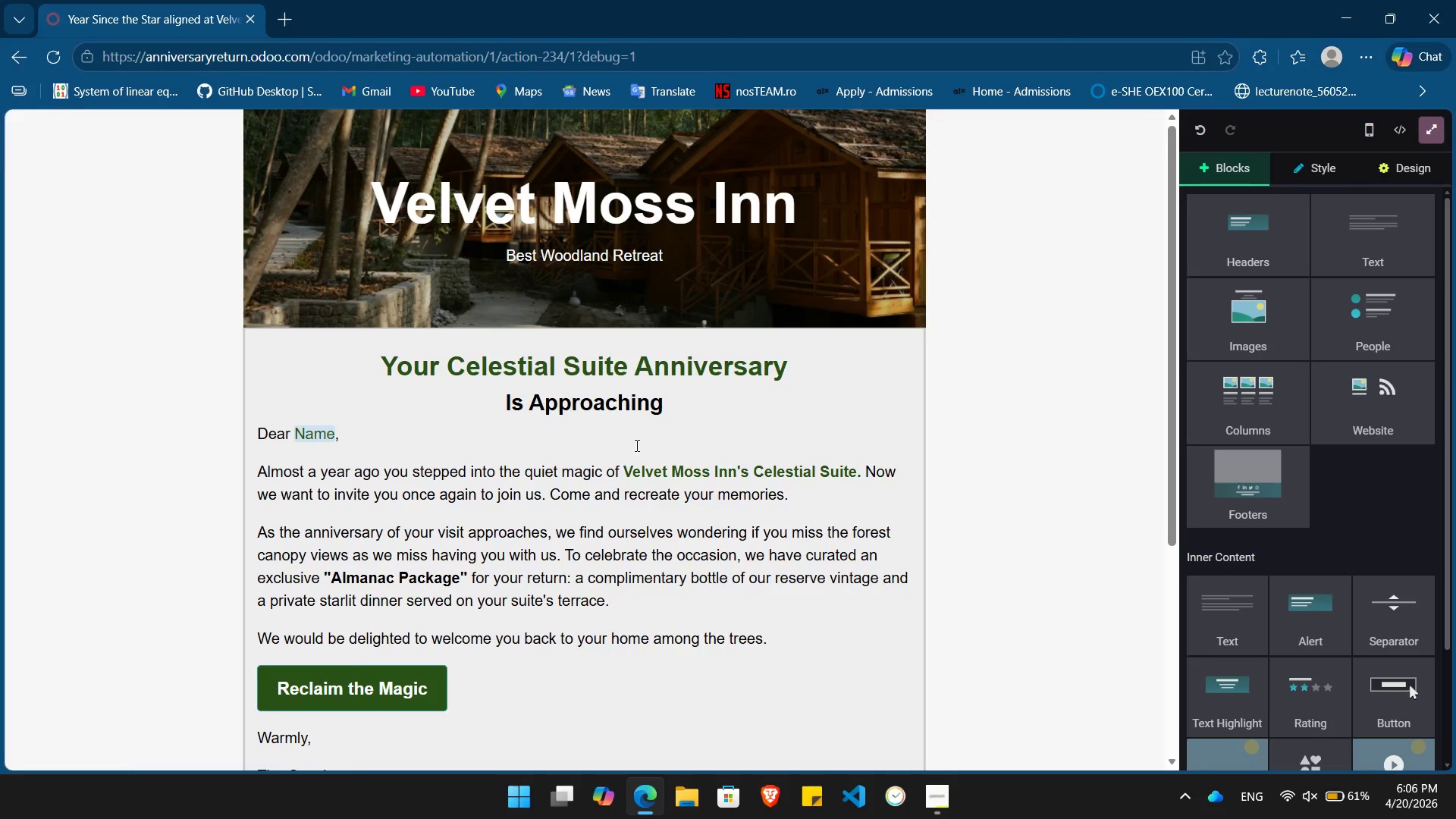 
scroll: coordinate [635, 445], scroll_direction: none, amount: 0.0